 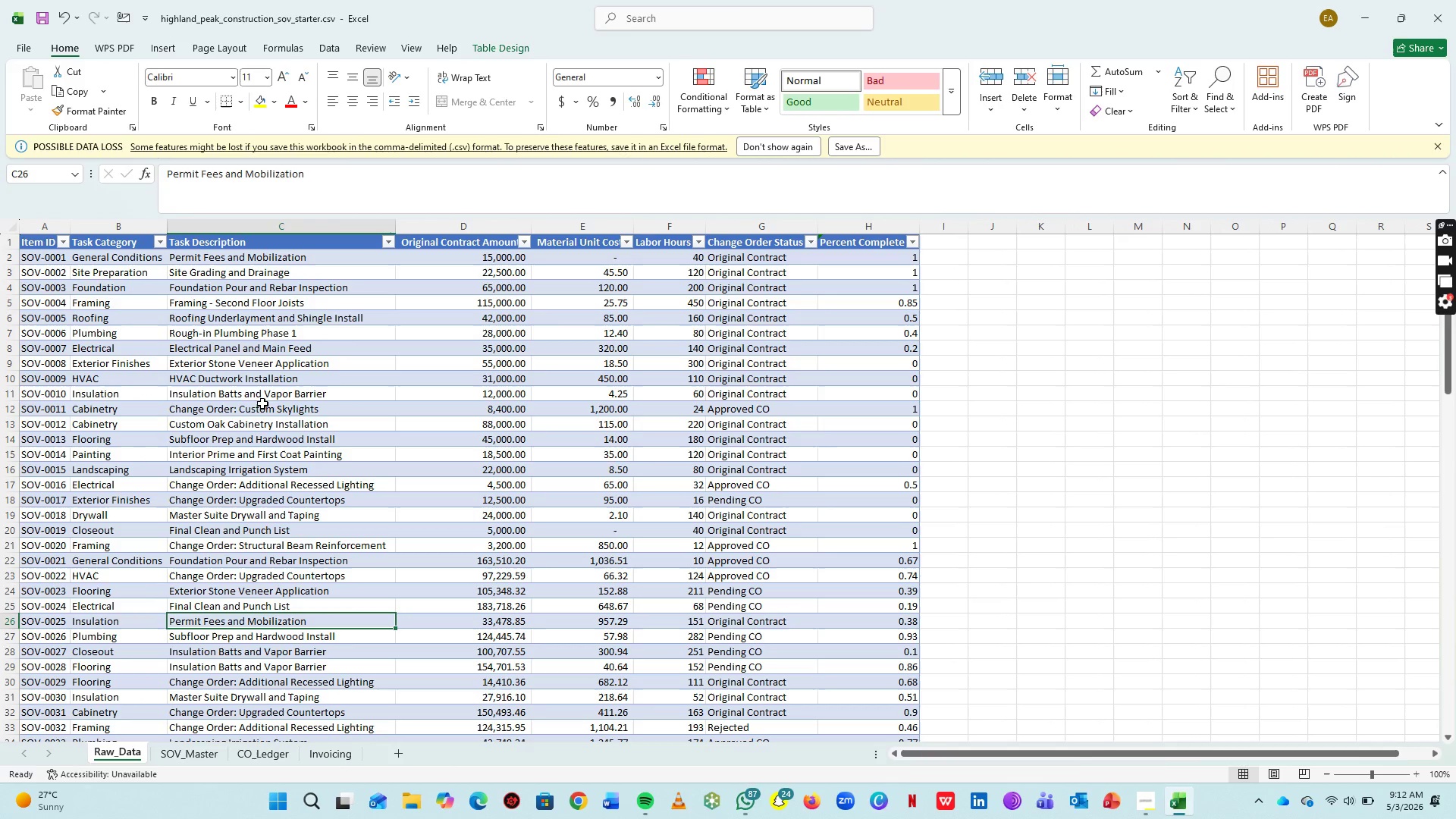 
scroll: coordinate [308, 500], scroll_direction: down, amount: 5.0
 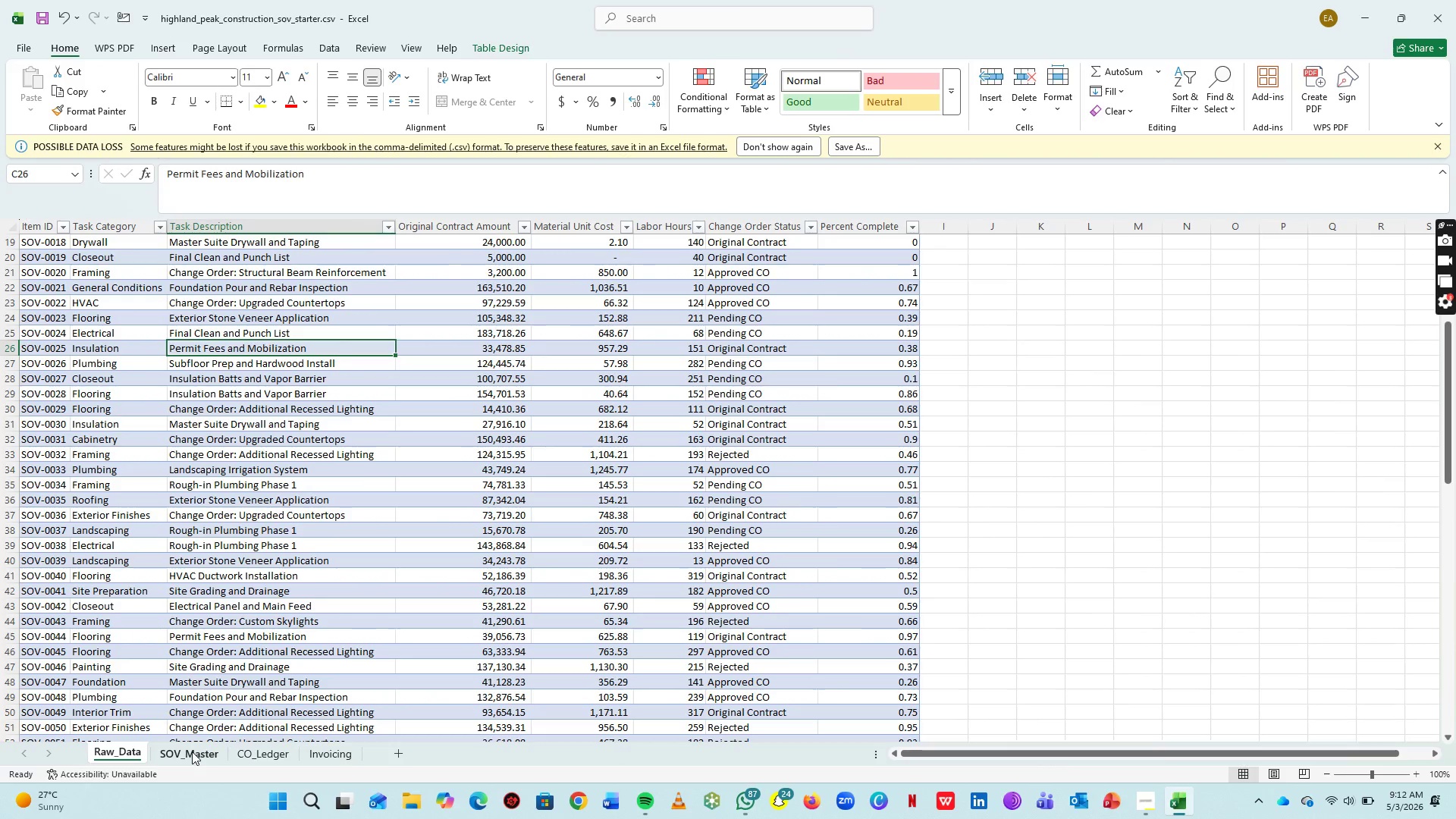 
left_click([192, 752])
 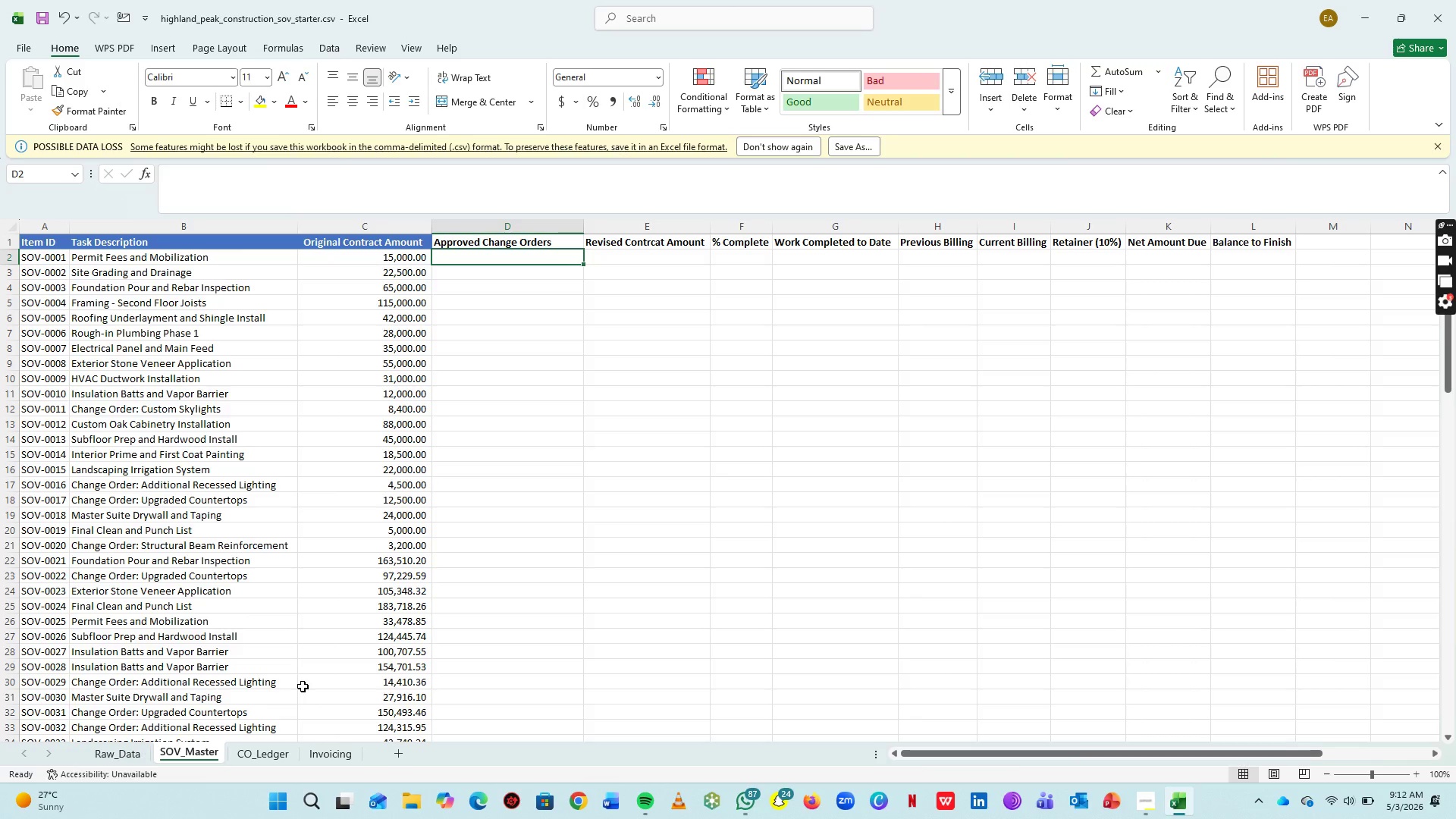 
wait(25.69)
 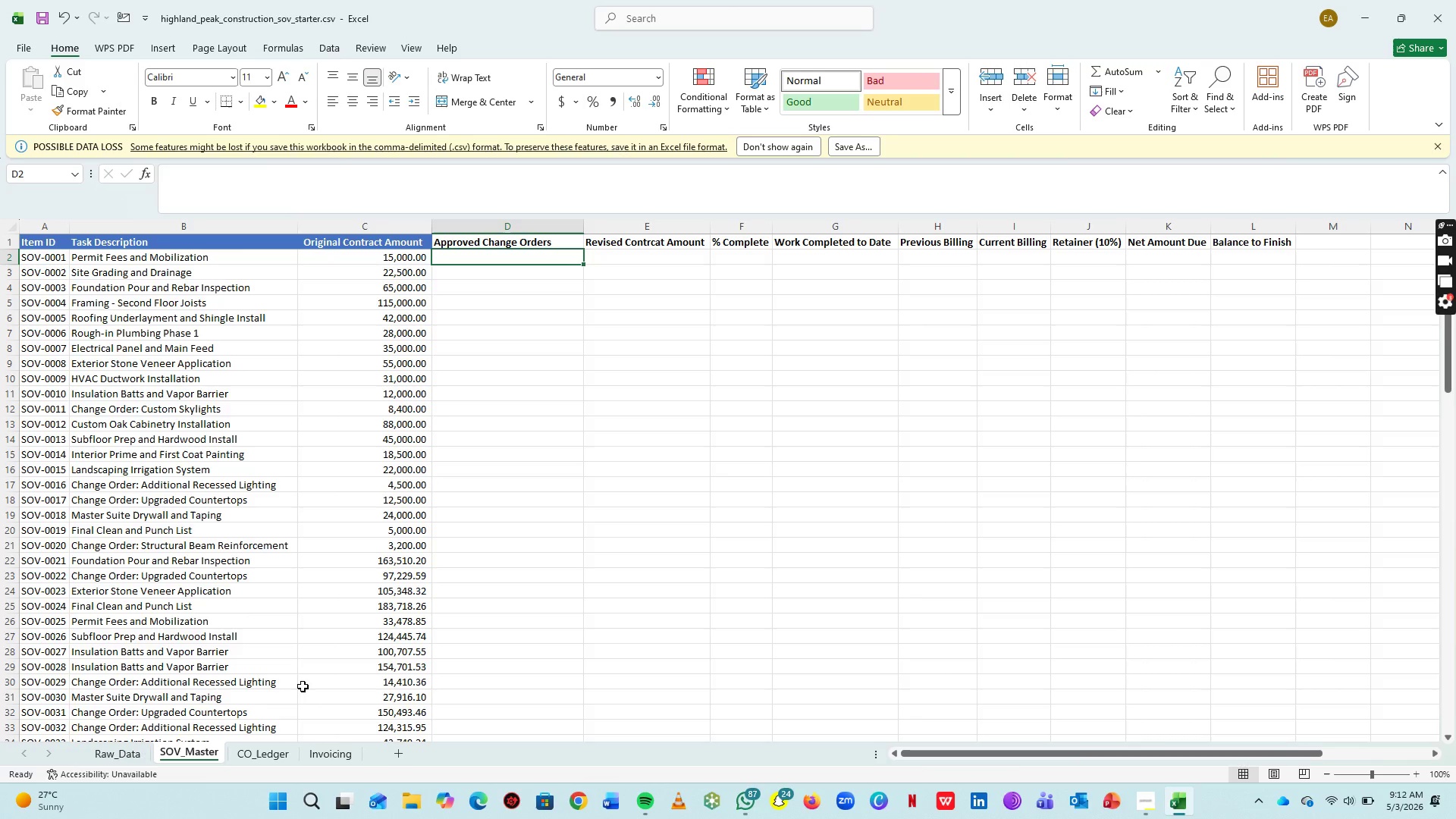 
key(Alt+Tab)